 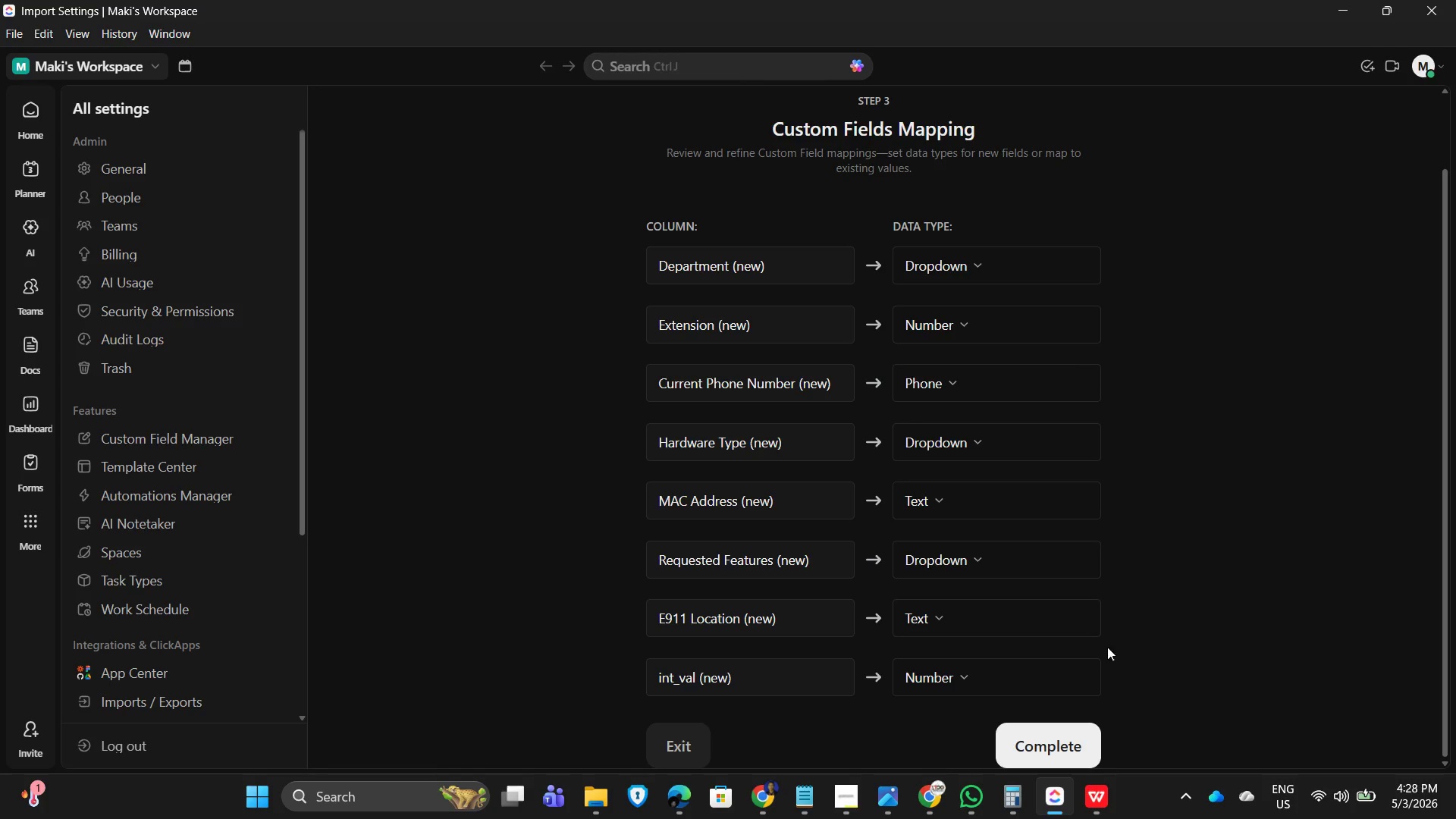 
left_click([1065, 745])
 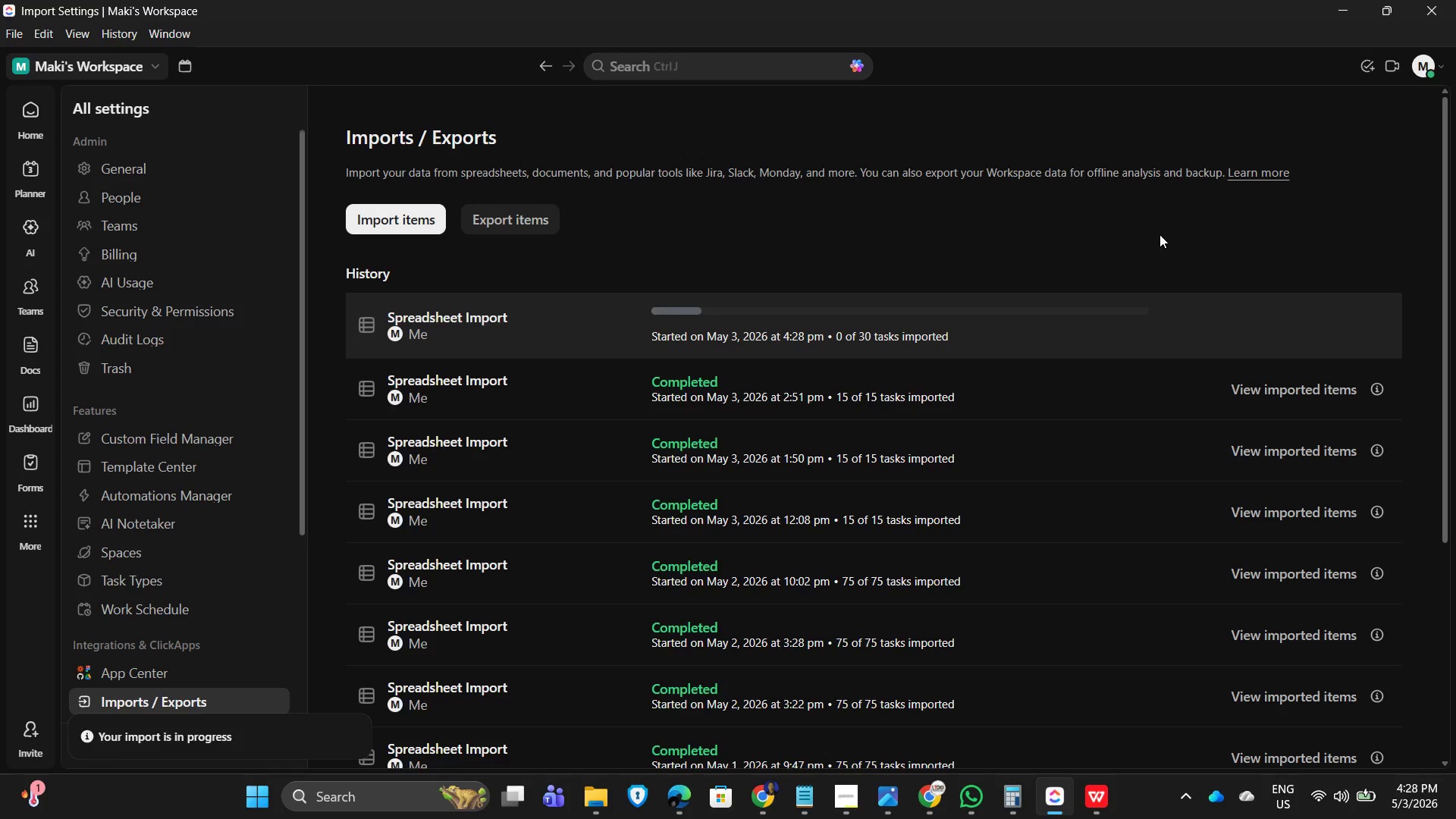 
wait(18.73)
 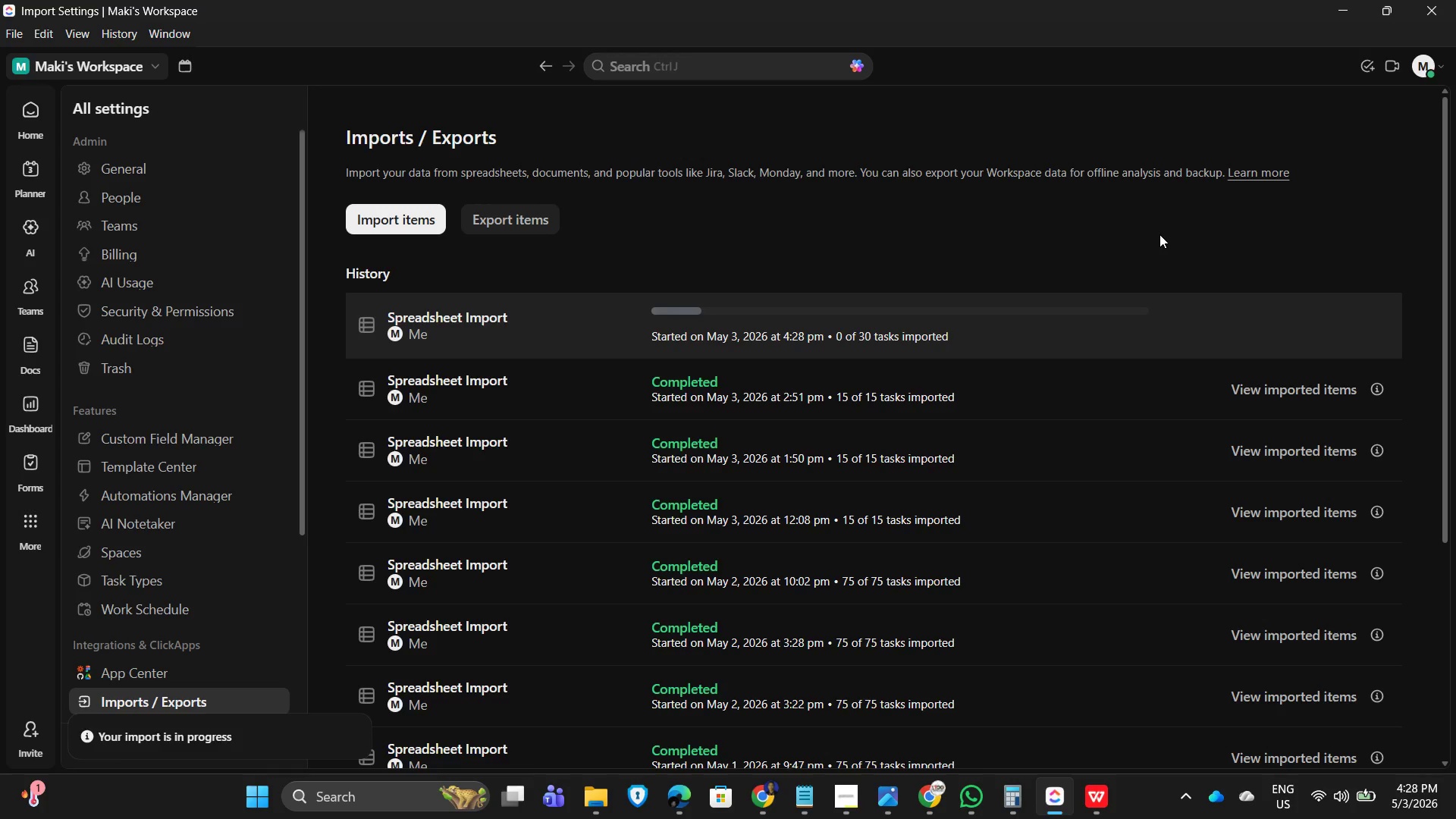 
left_click([1276, 323])
 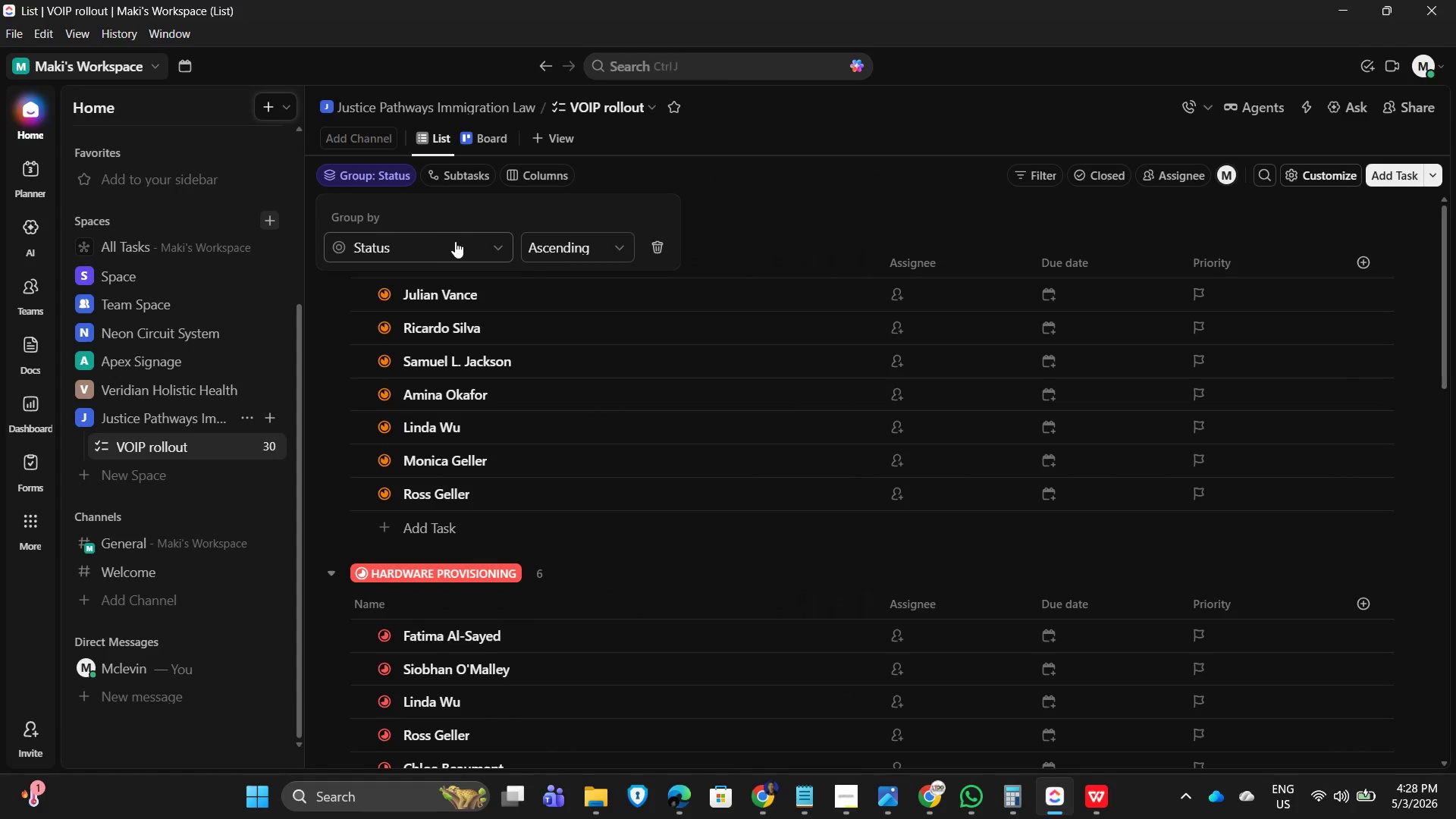 
wait(7.92)
 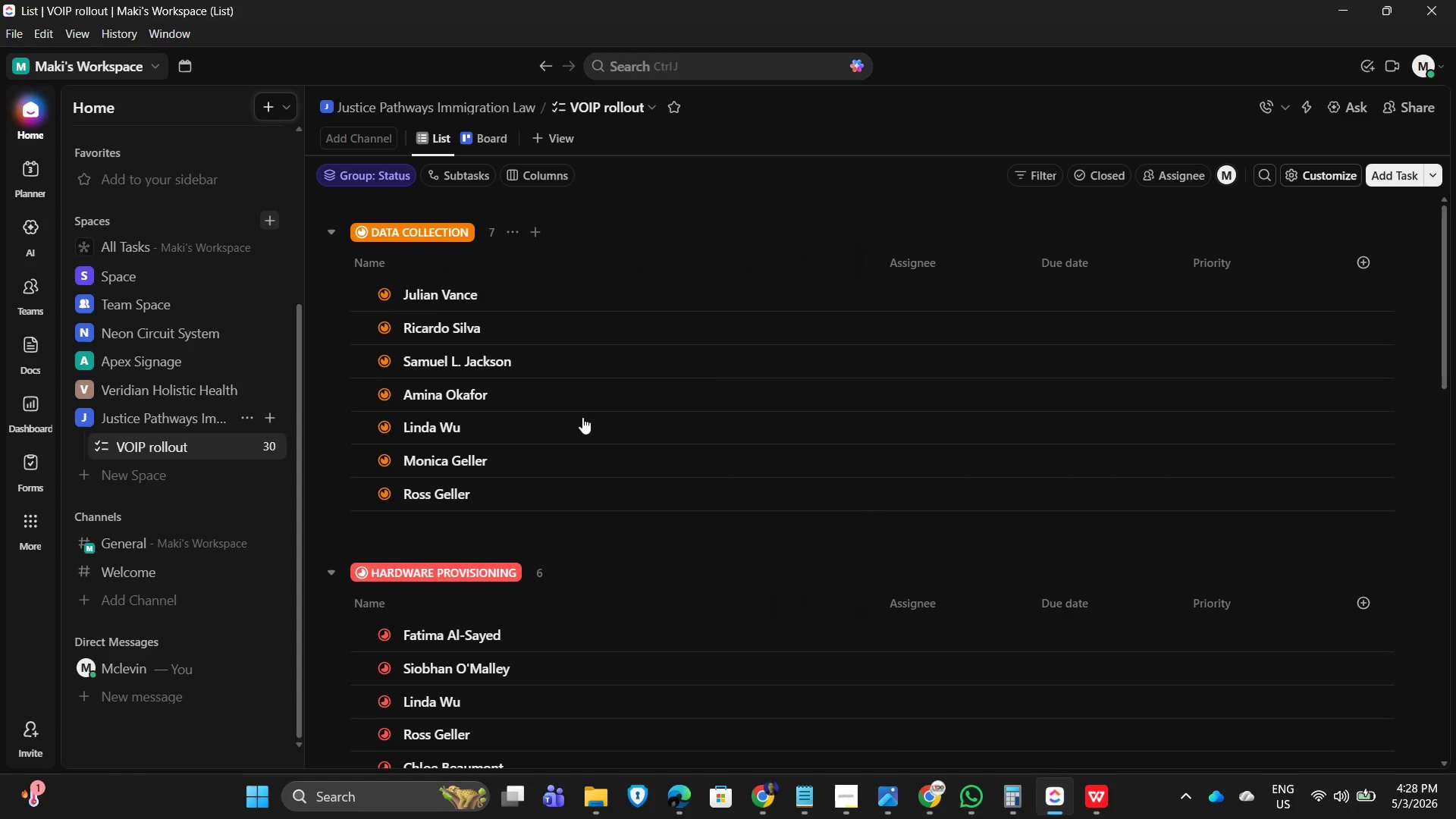 
left_click([587, 250])
 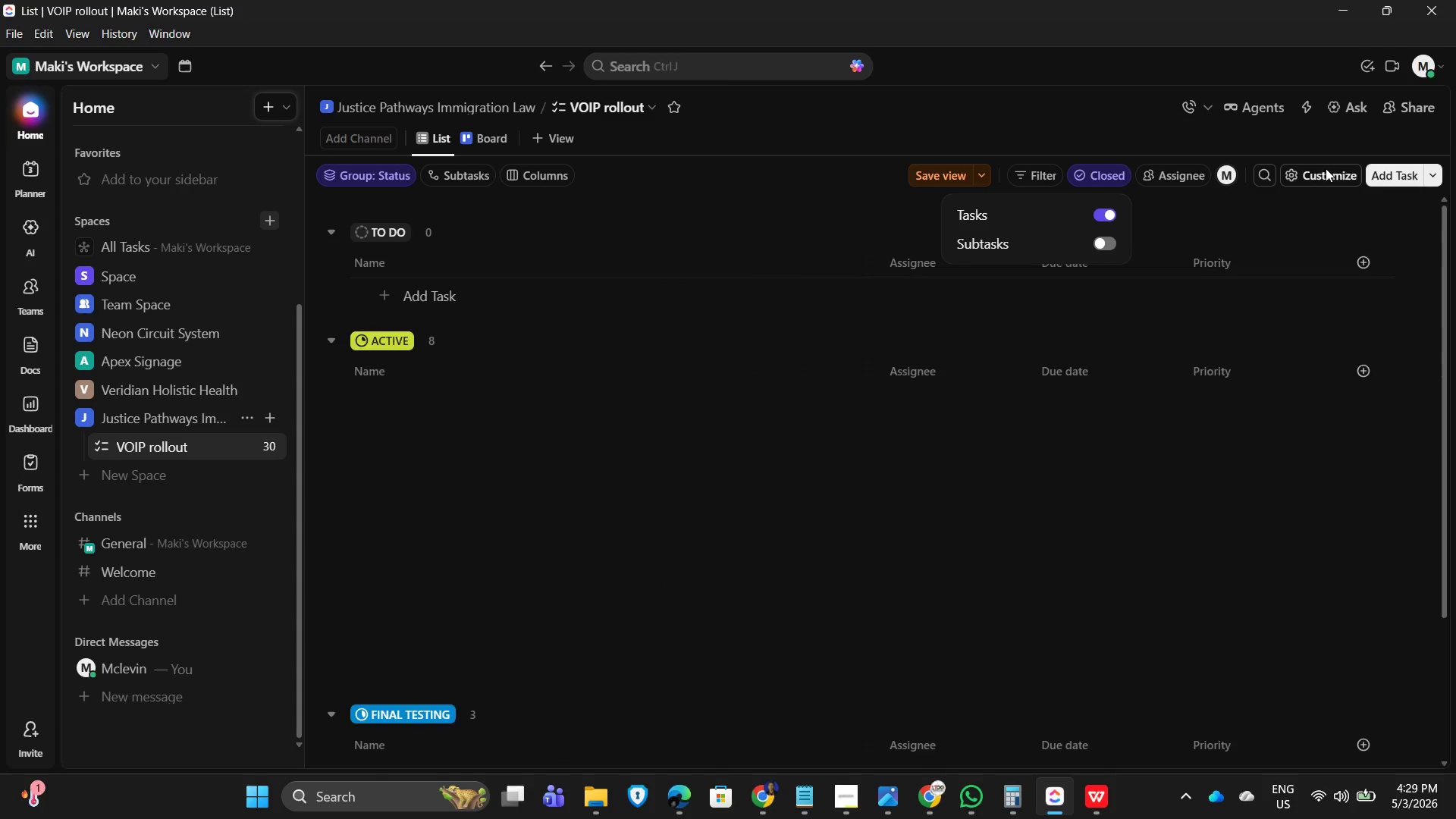 
double_click([1313, 174])
 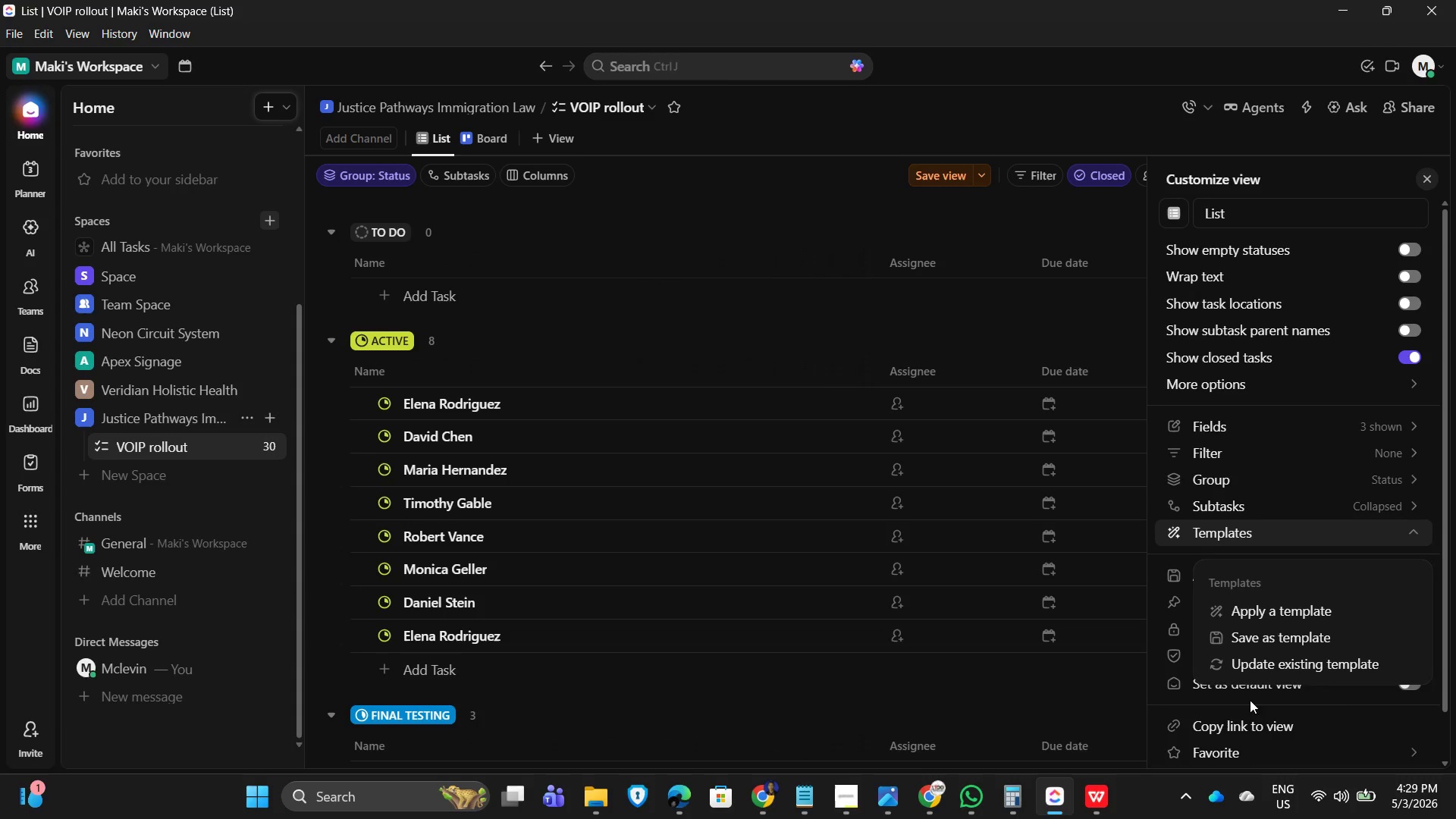 
left_click_drag(start_coordinate=[1238, 564], to_coordinate=[1235, 567])
 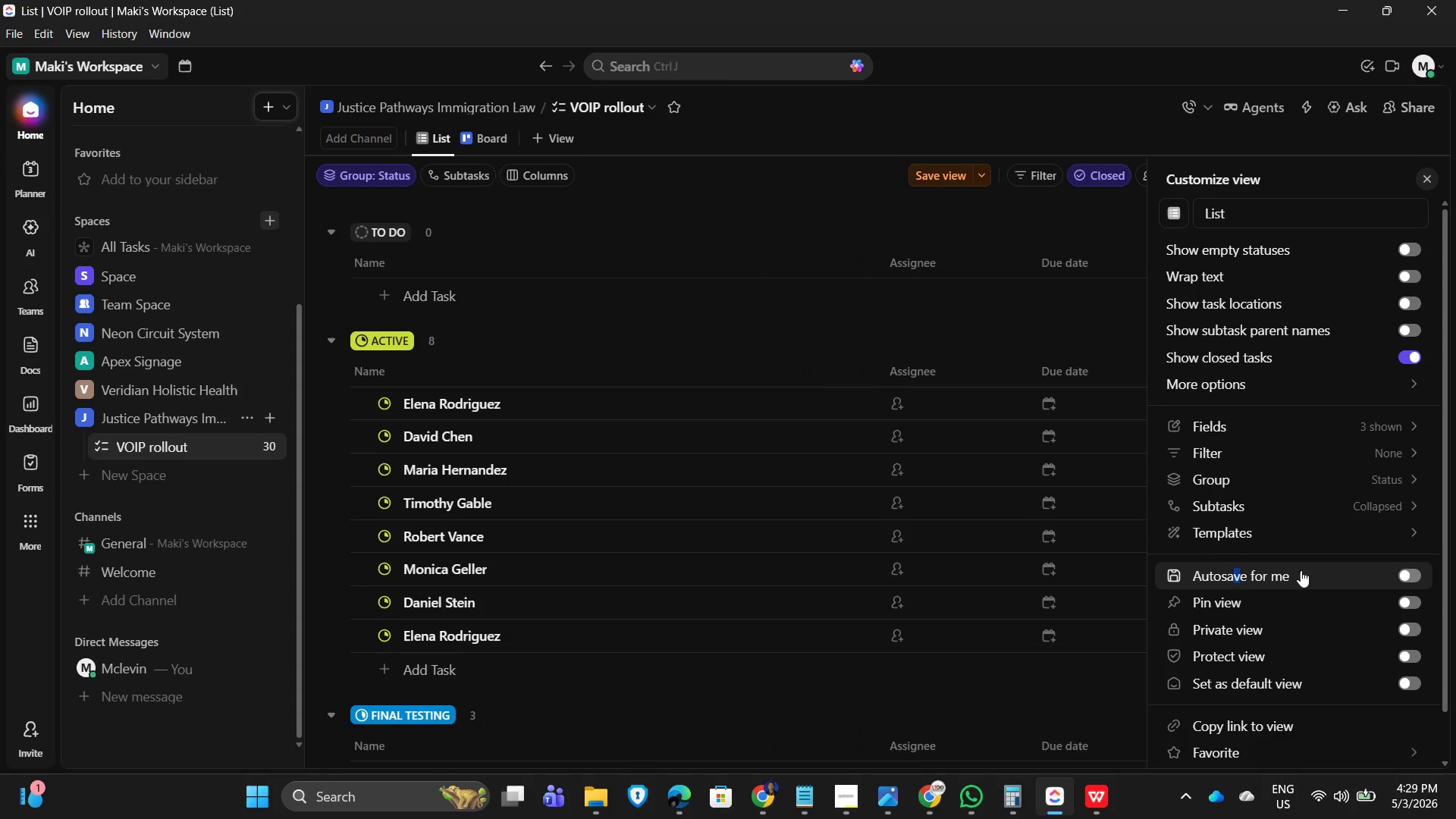 
left_click([1304, 570])
 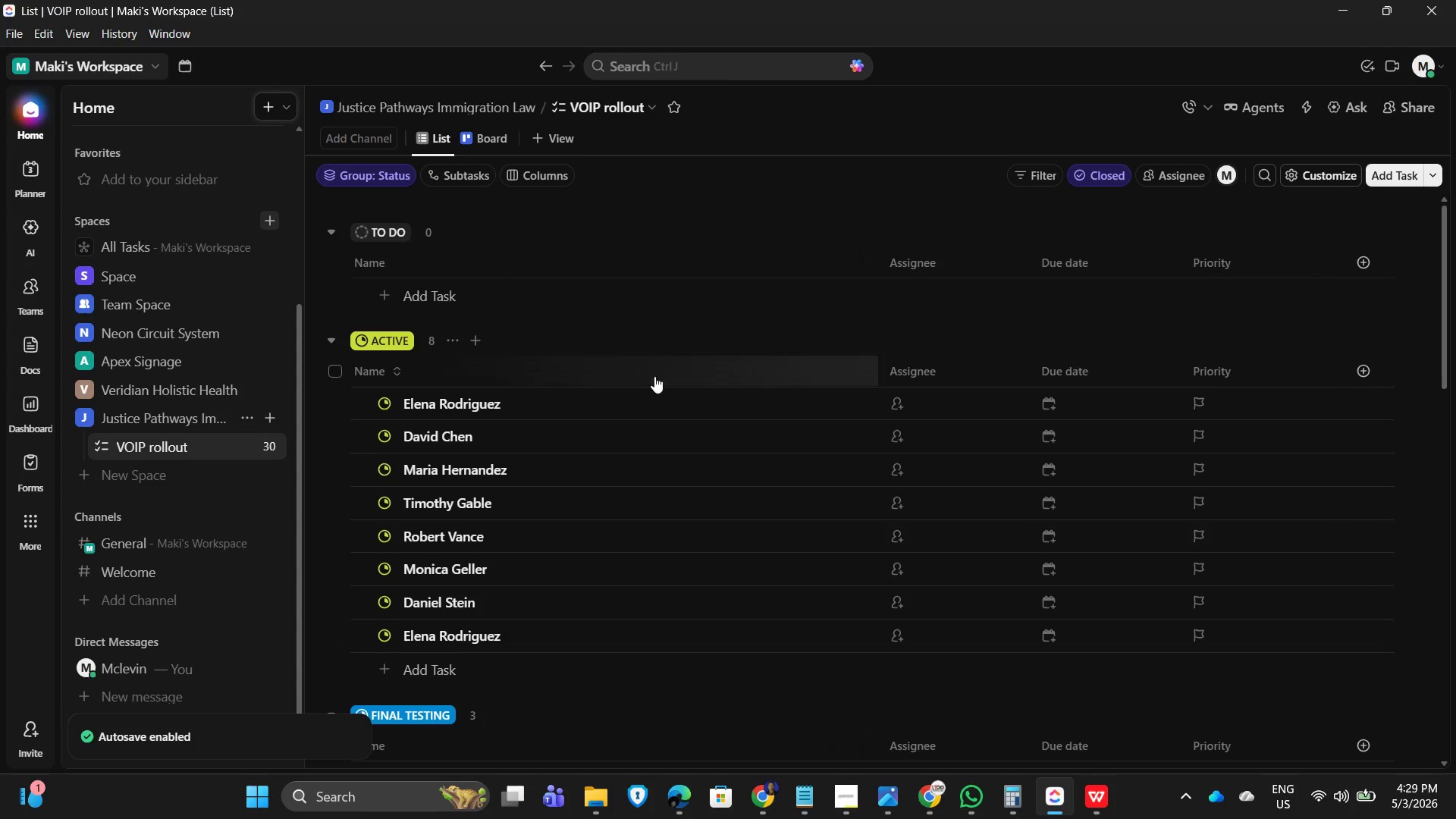 
scroll: coordinate [644, 543], scroll_direction: down, amount: 5.0
 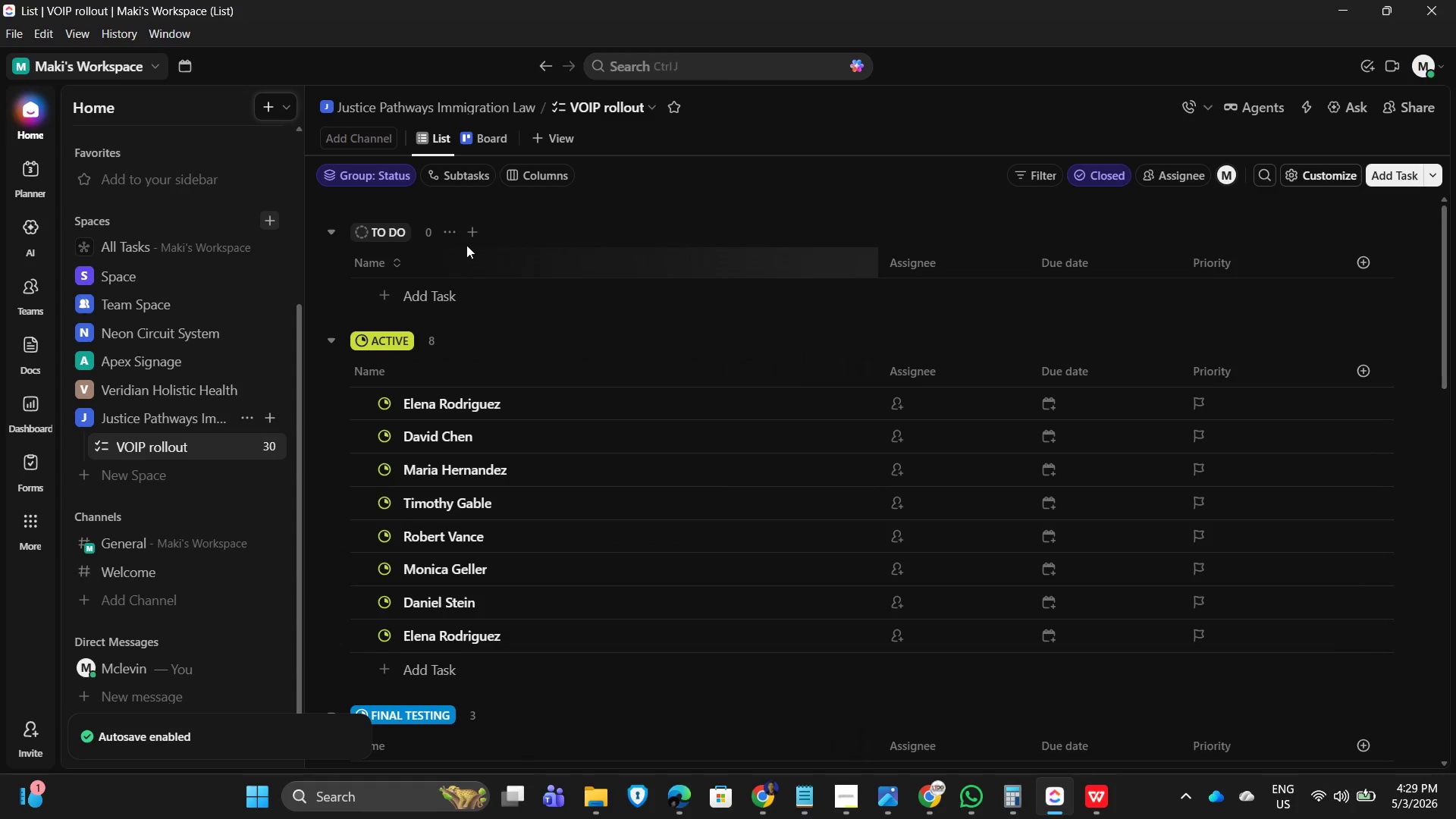 
left_click([447, 230])
 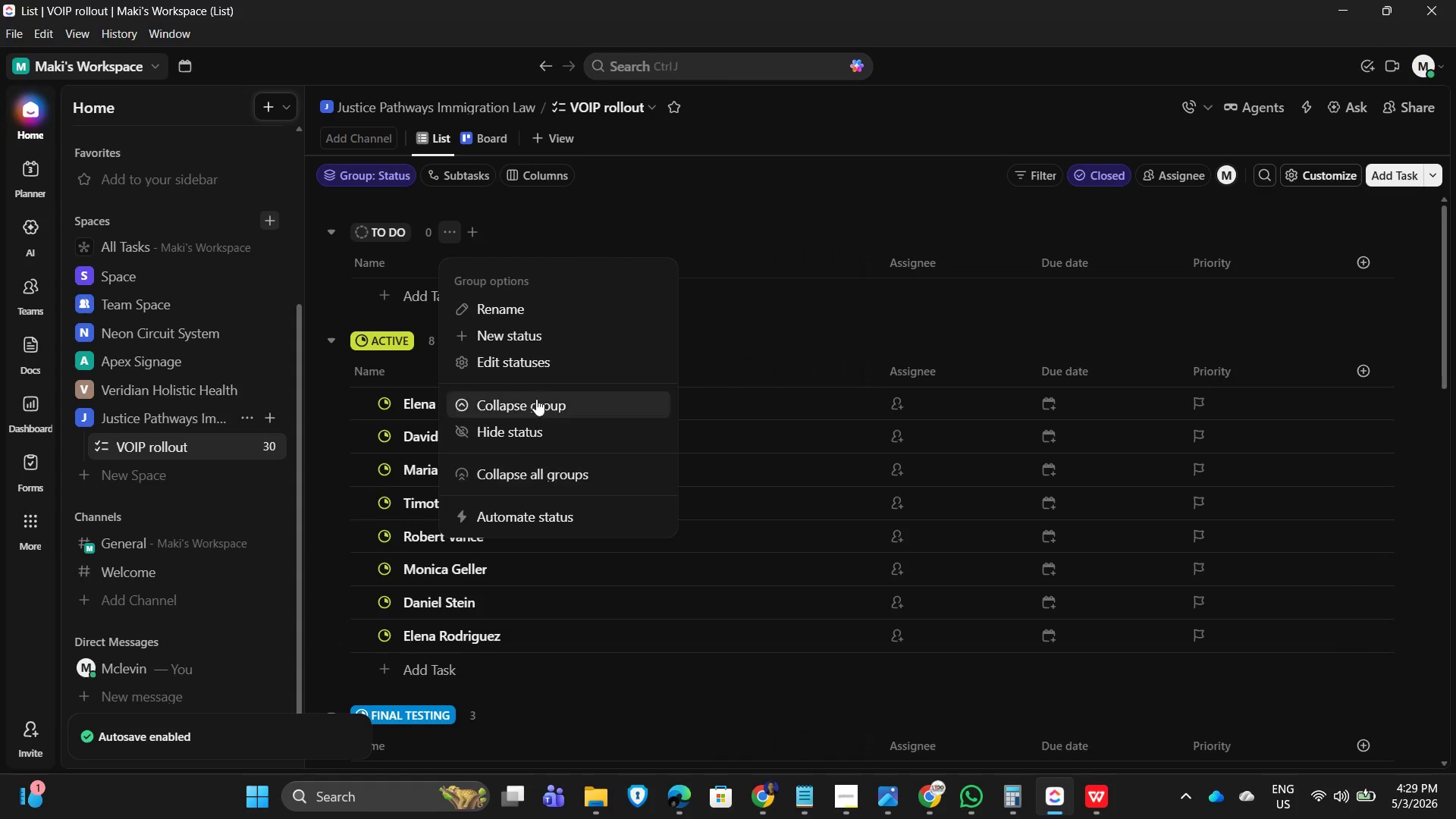 
left_click([529, 366])
 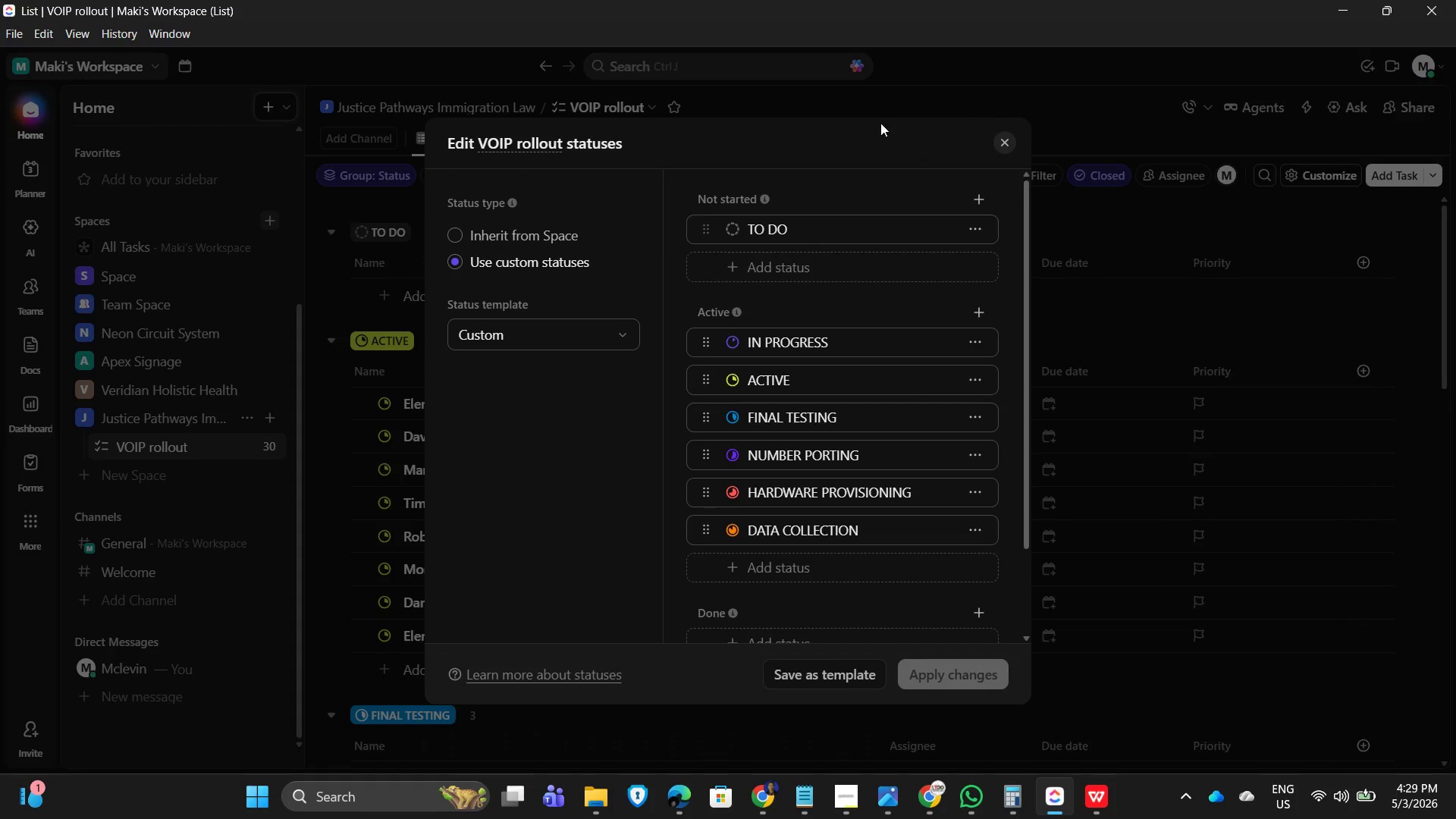 
left_click([1005, 143])
 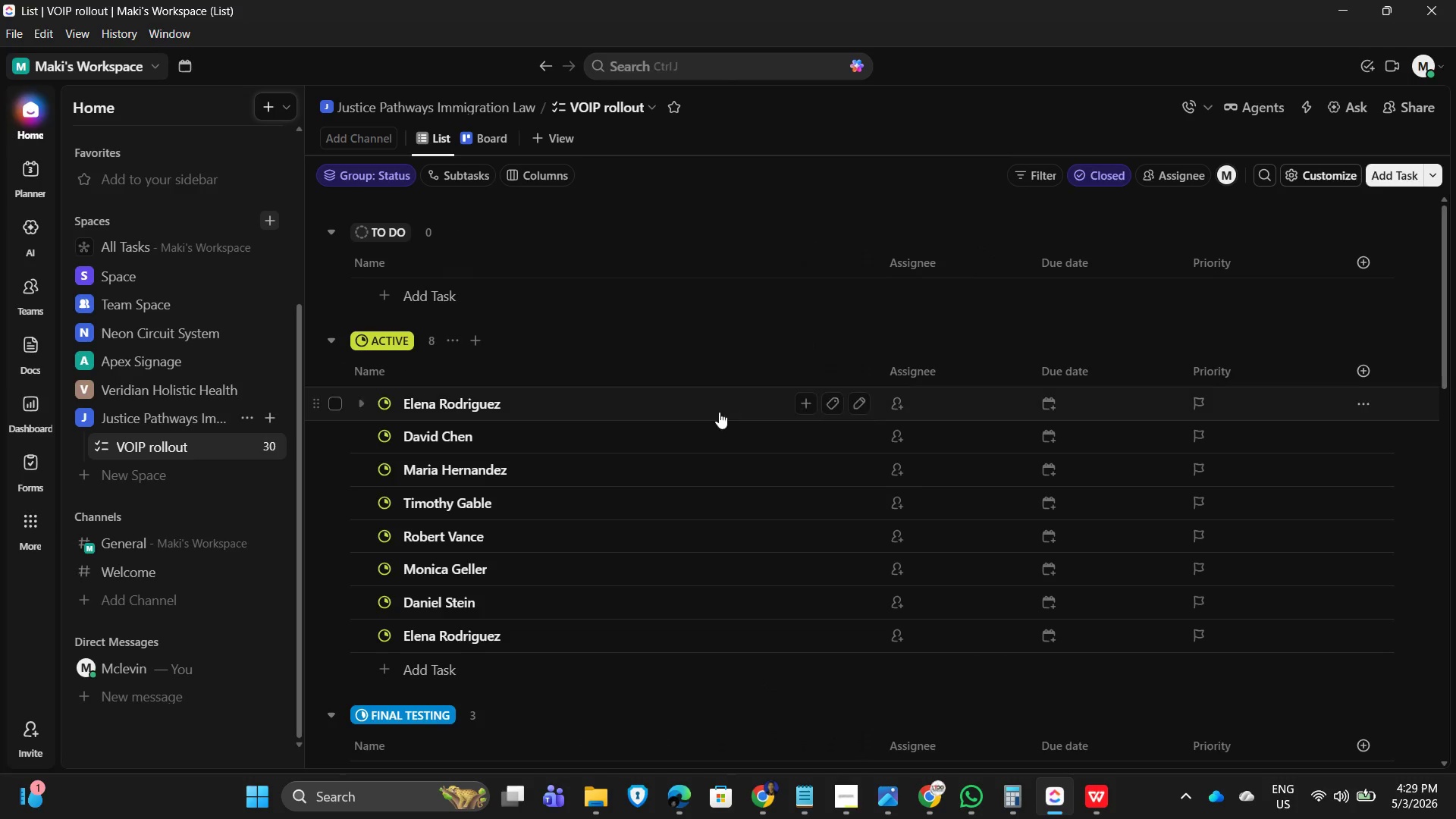 
scroll: coordinate [678, 423], scroll_direction: down, amount: 5.0
 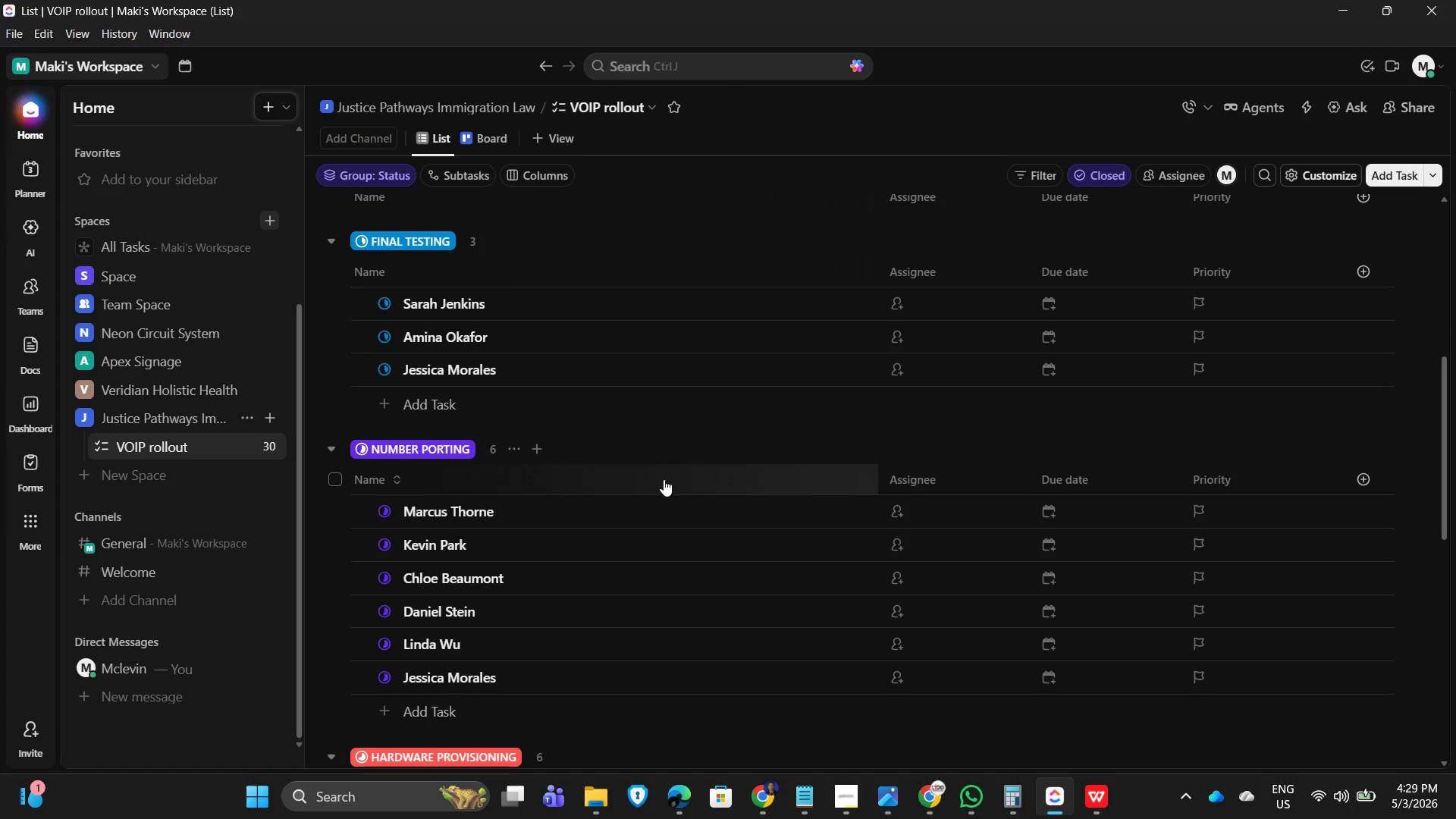 
scroll: coordinate [678, 462], scroll_direction: up, amount: 4.0
 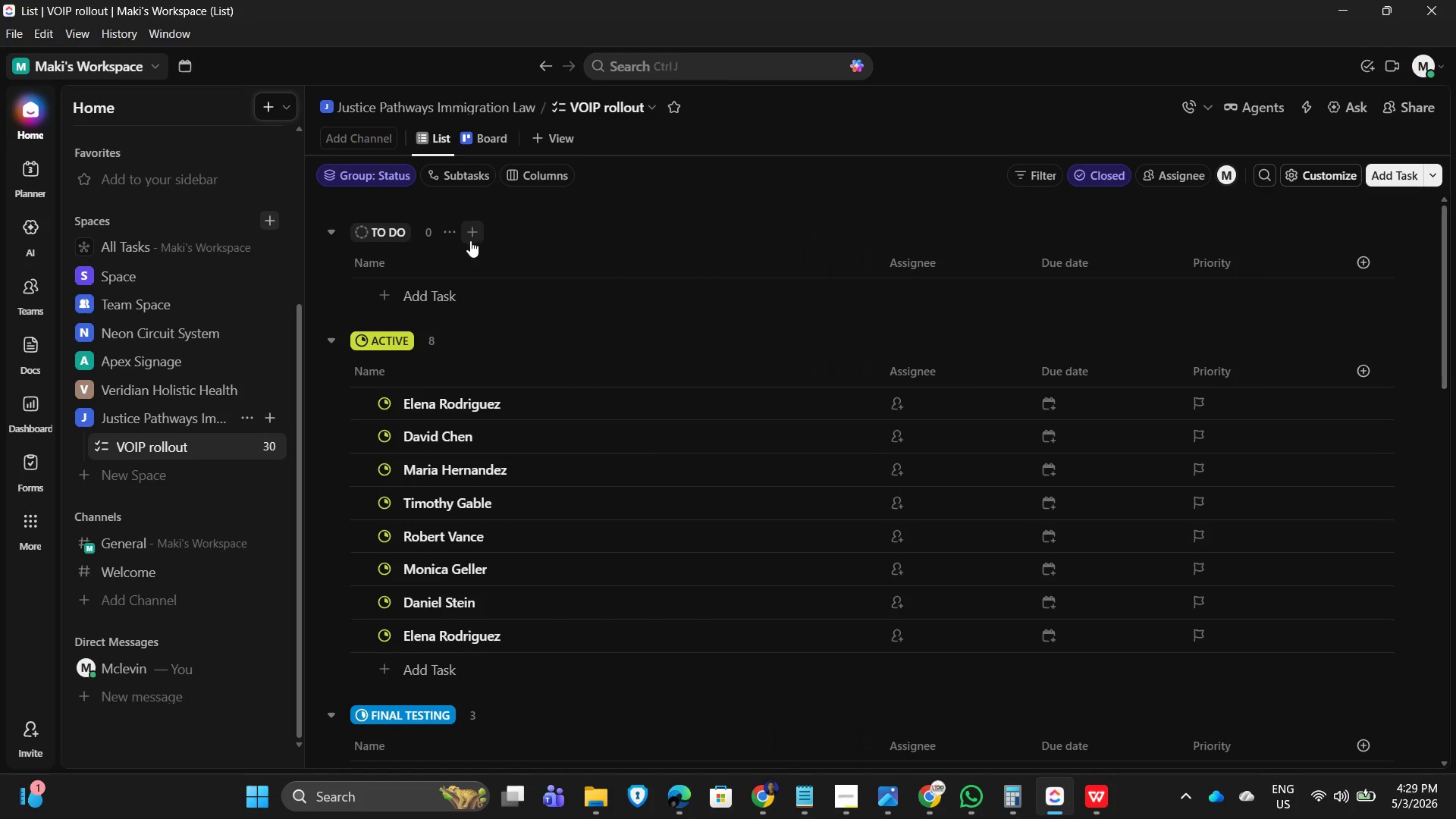 
left_click([441, 228])
 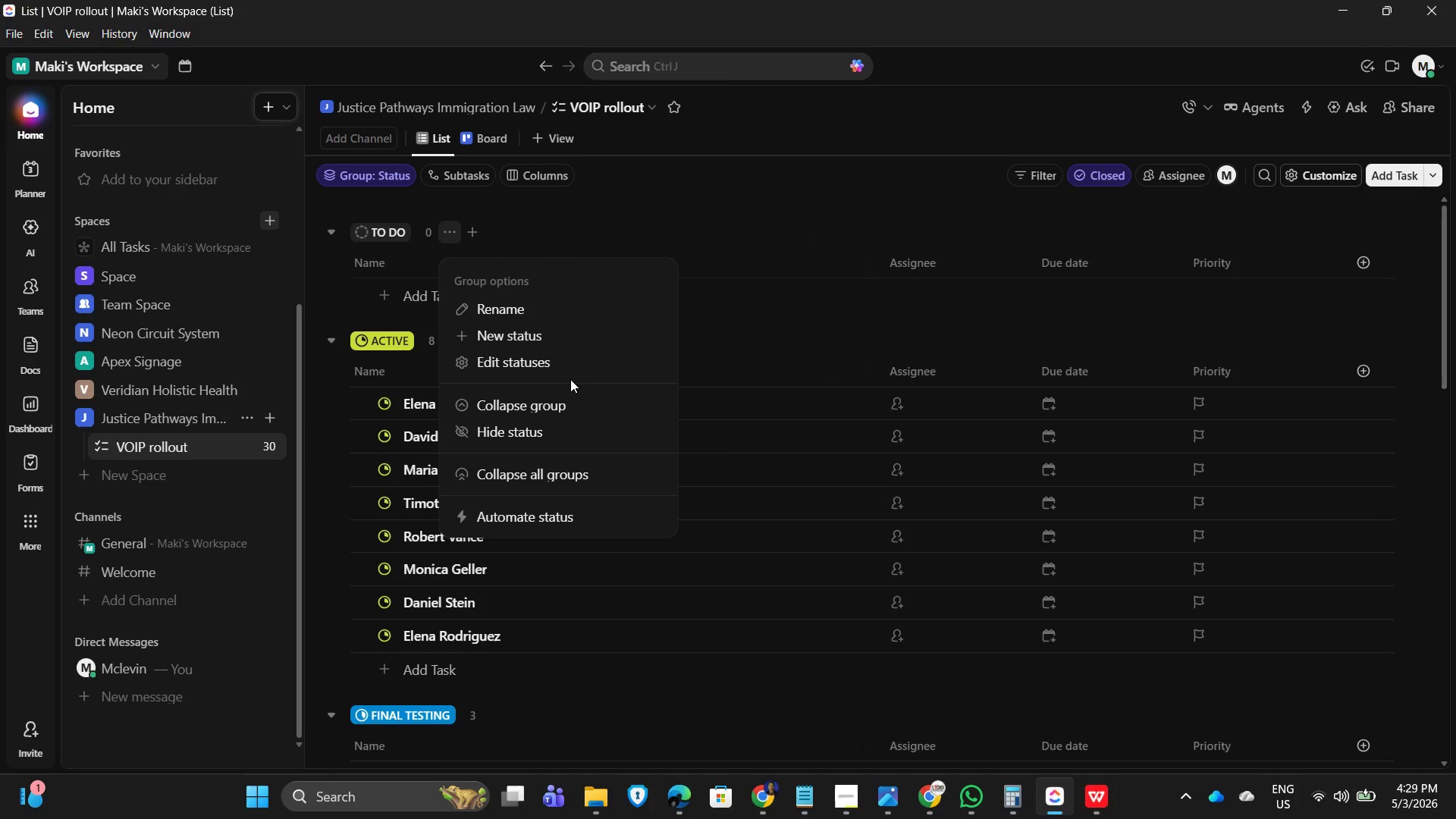 
left_click([556, 369])
 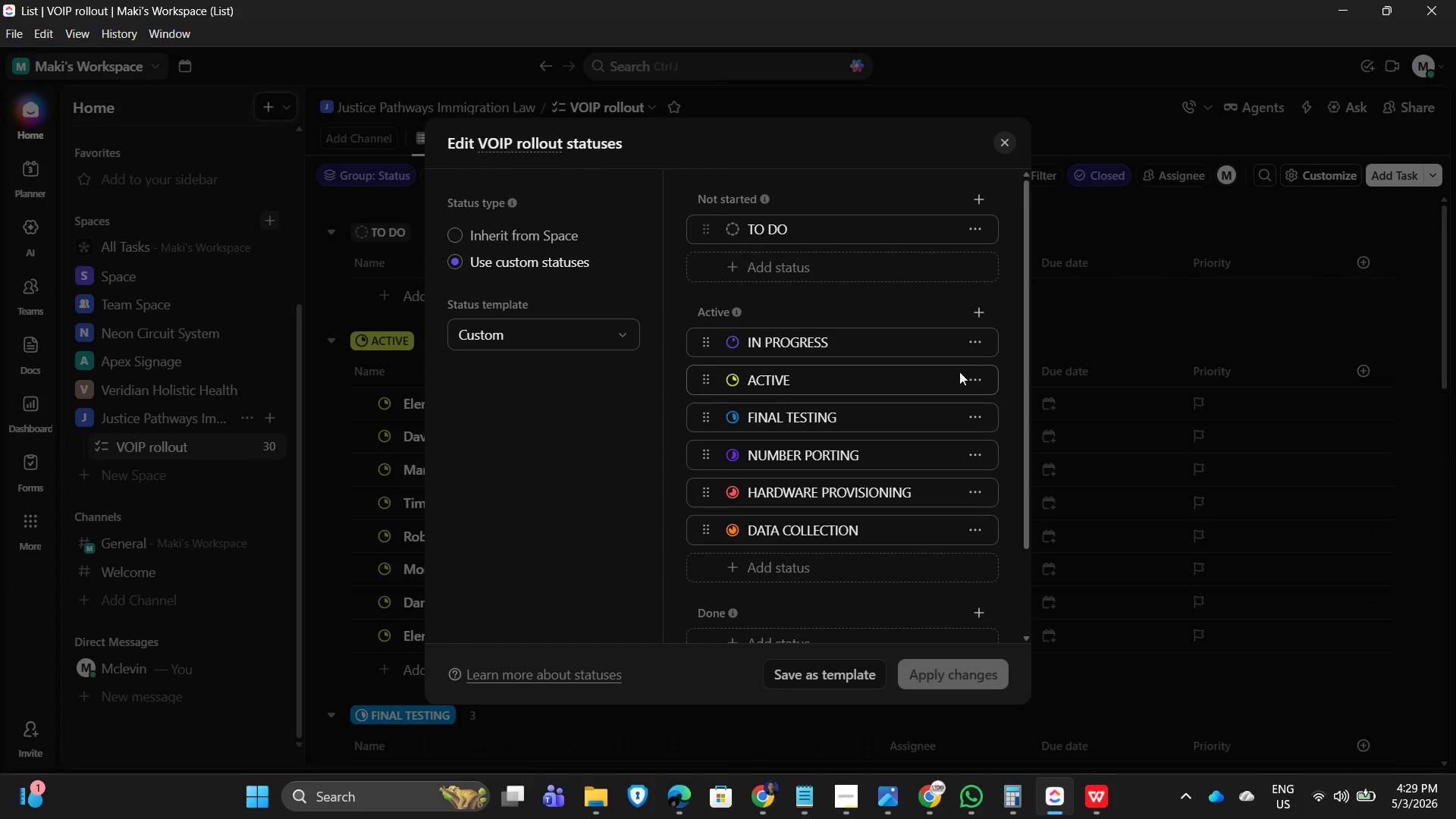 
left_click([972, 344])
 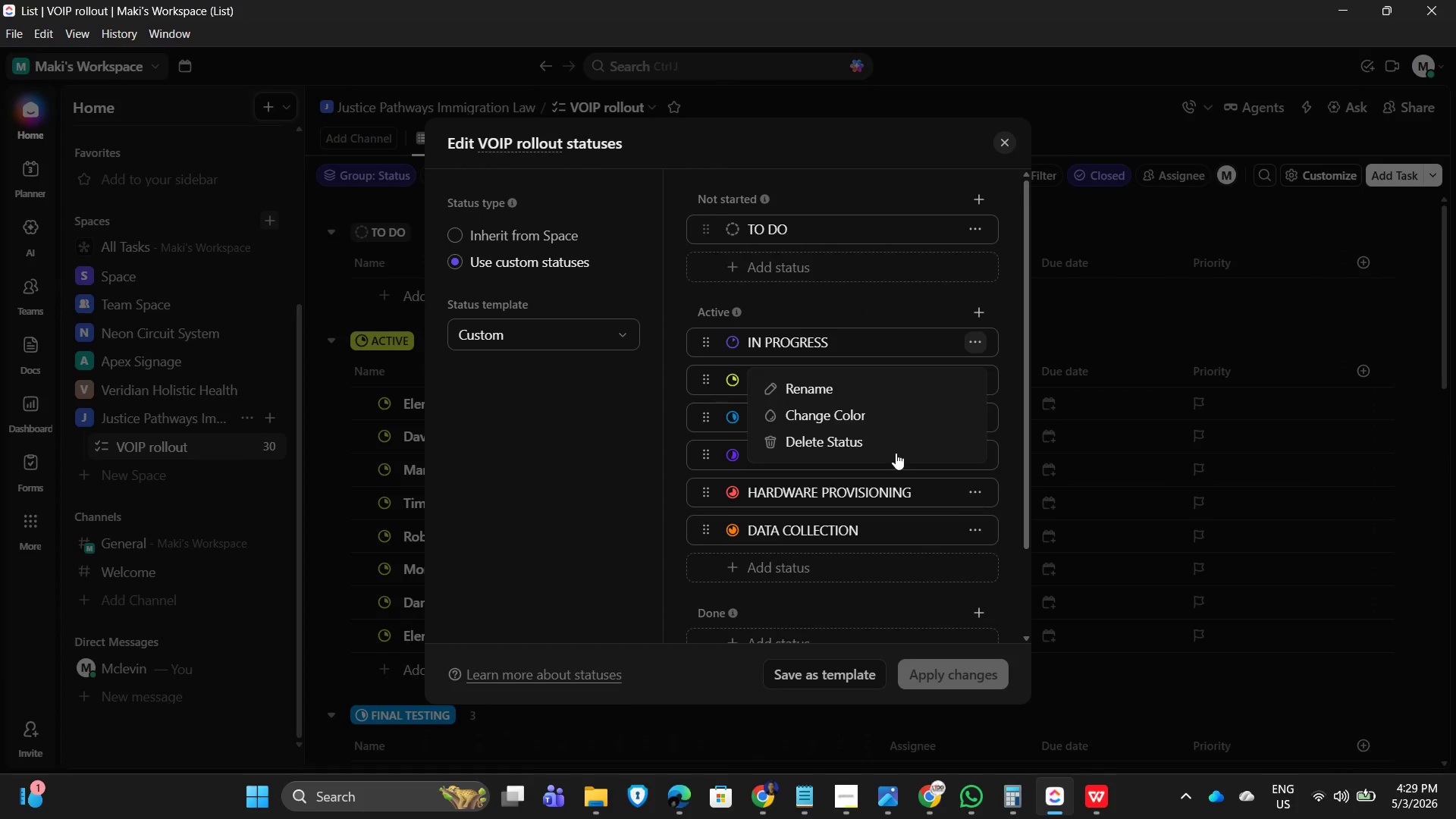 
left_click([855, 444])
 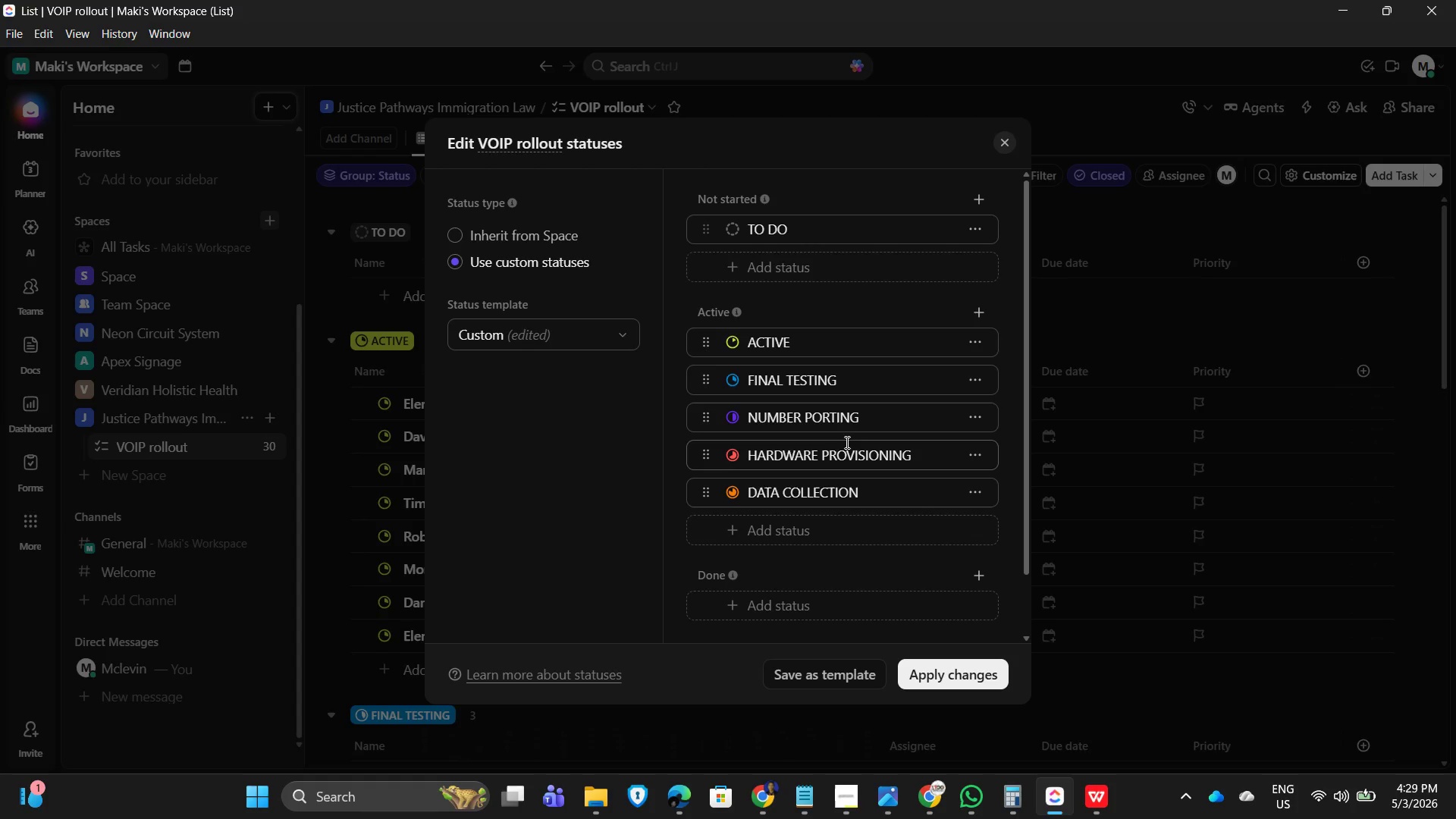 
wait(7.5)
 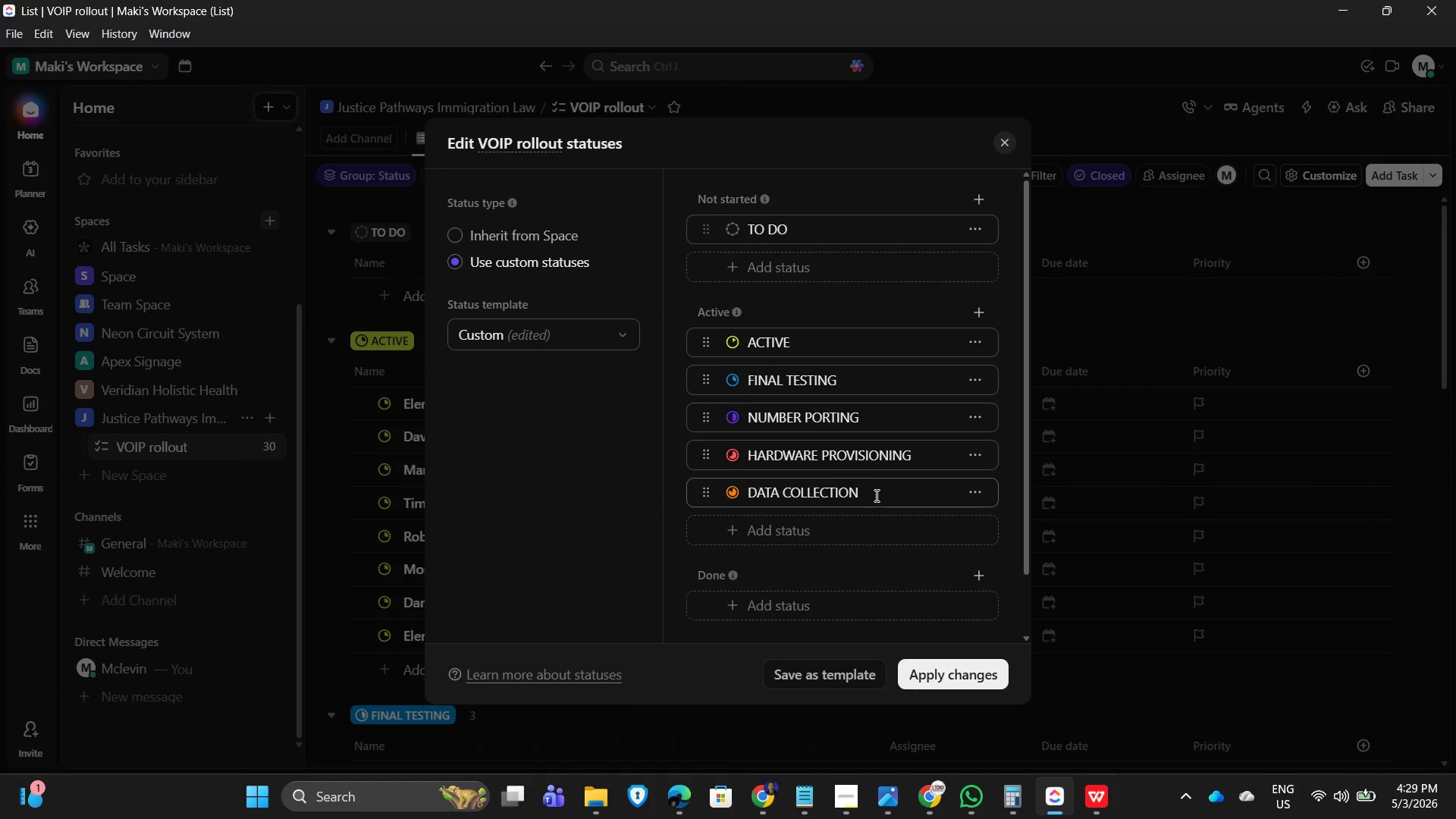 
left_click([852, 803])